 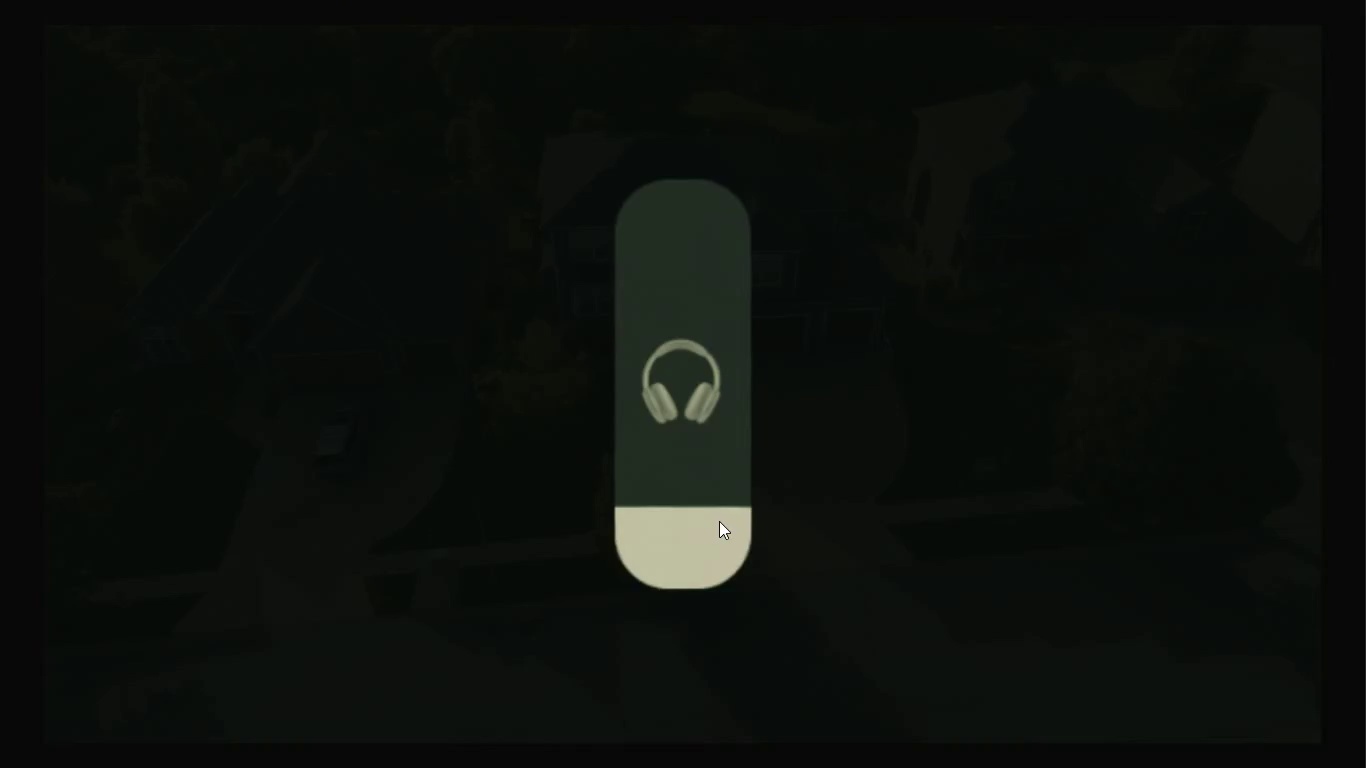 
scroll: coordinate [767, 525], scroll_direction: down, amount: 2.0
 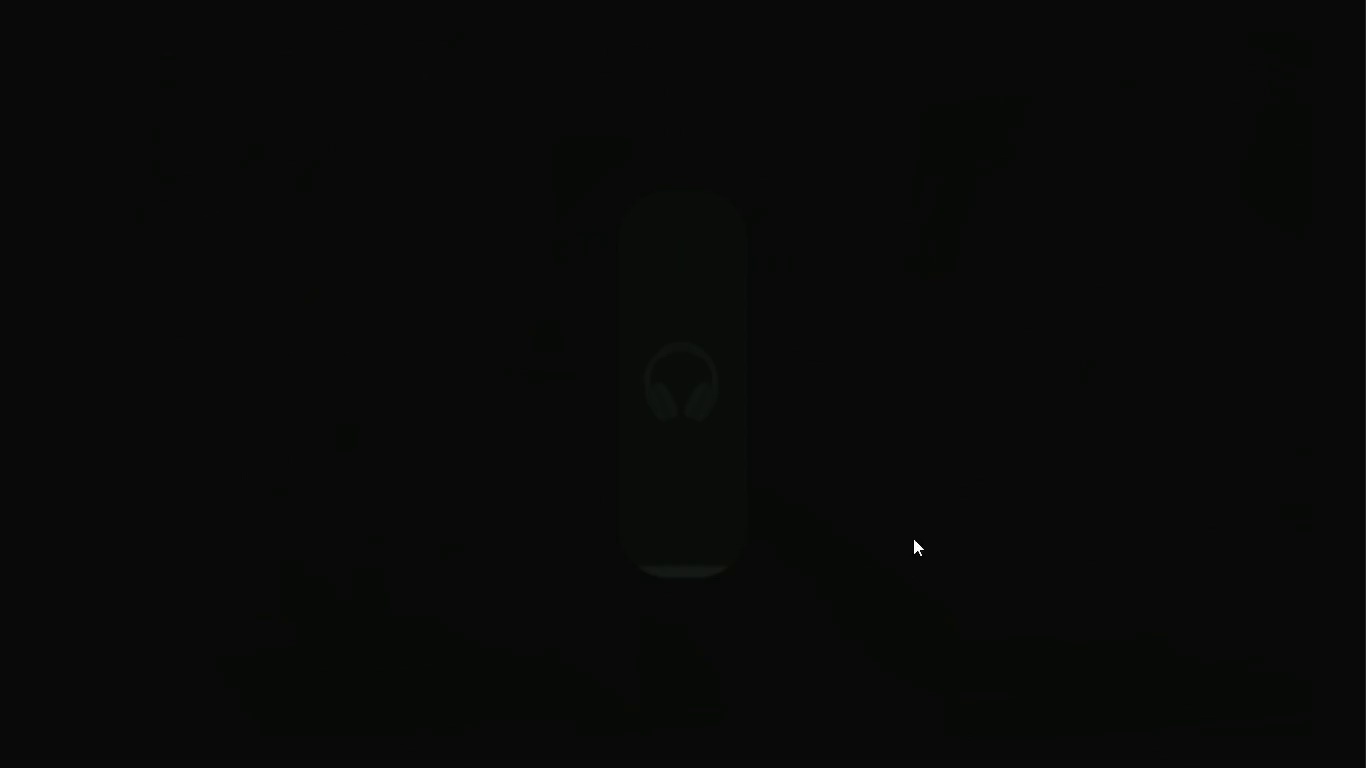 
left_click([913, 530])
 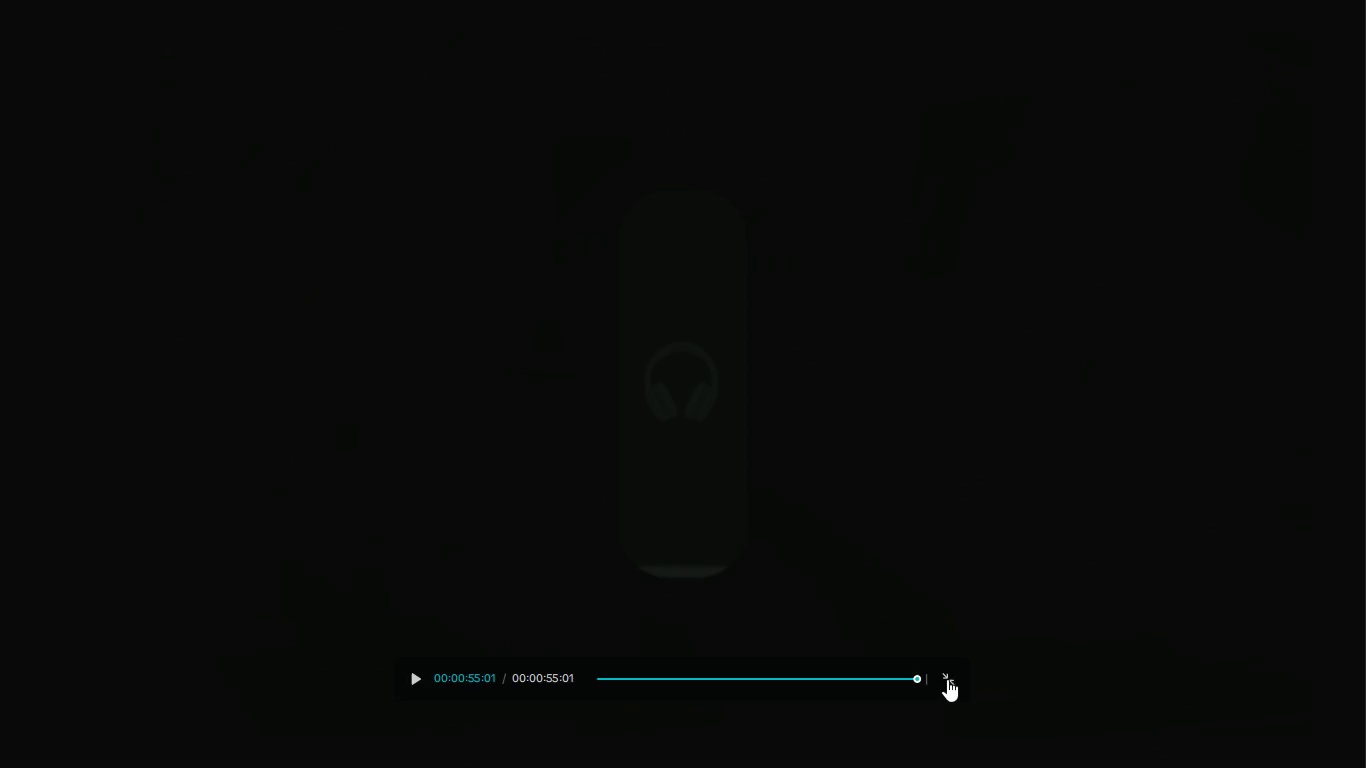 
left_click([947, 678])
 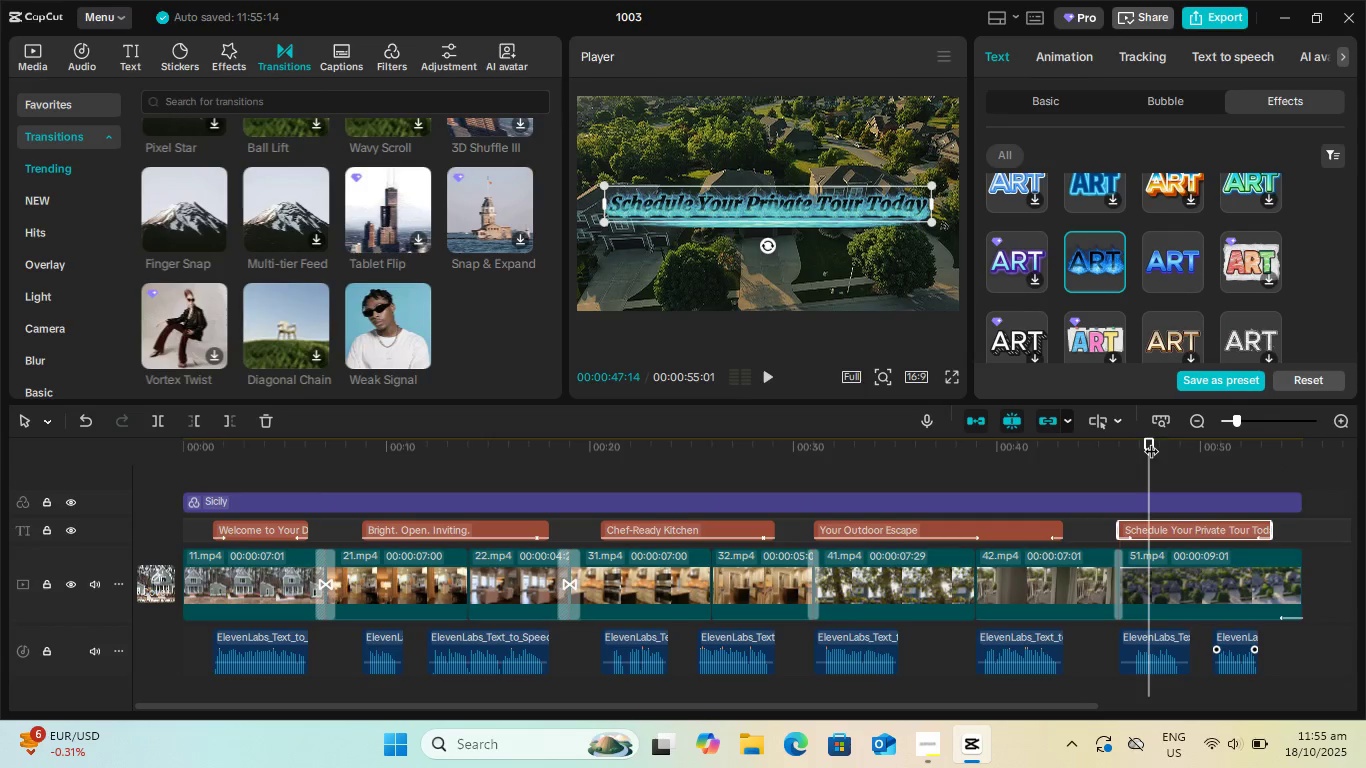 
wait(5.38)
 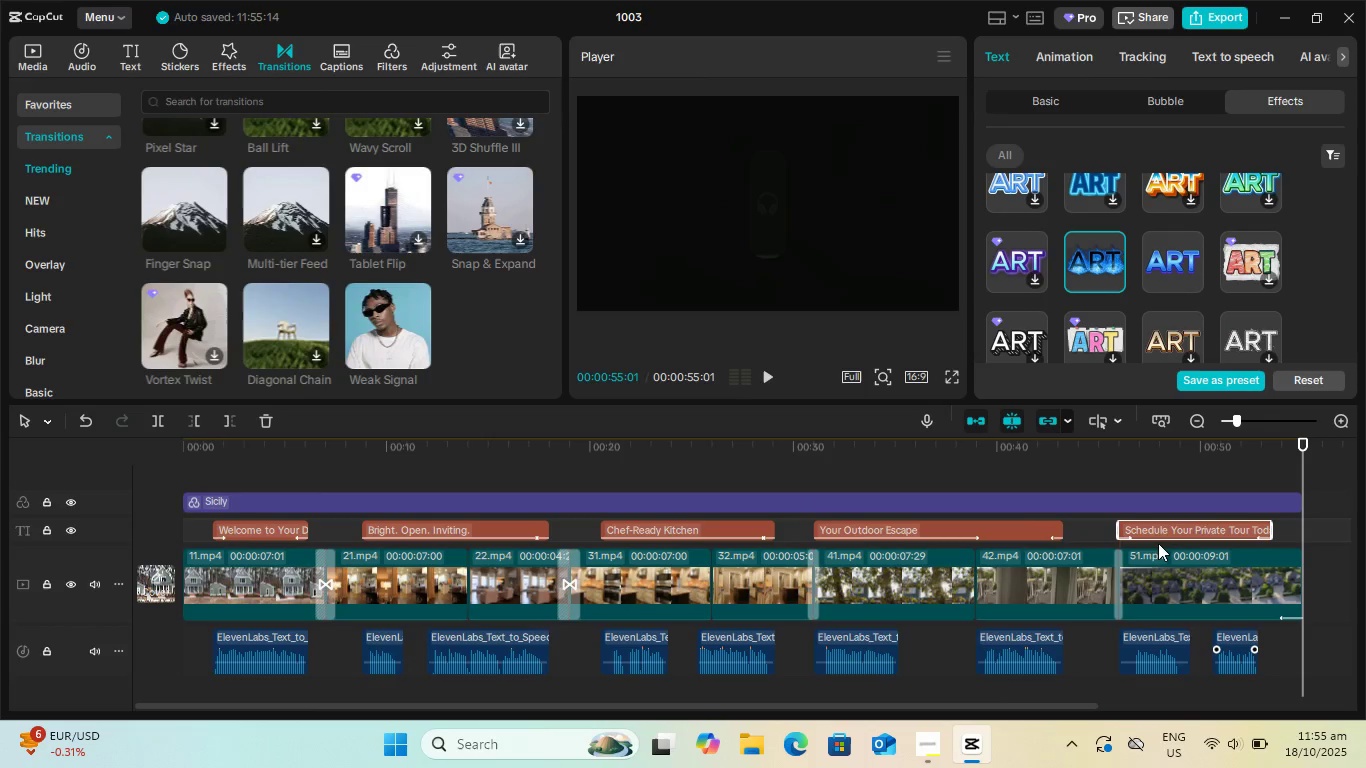 
scroll: coordinate [1174, 312], scroll_direction: up, amount: 2.0
 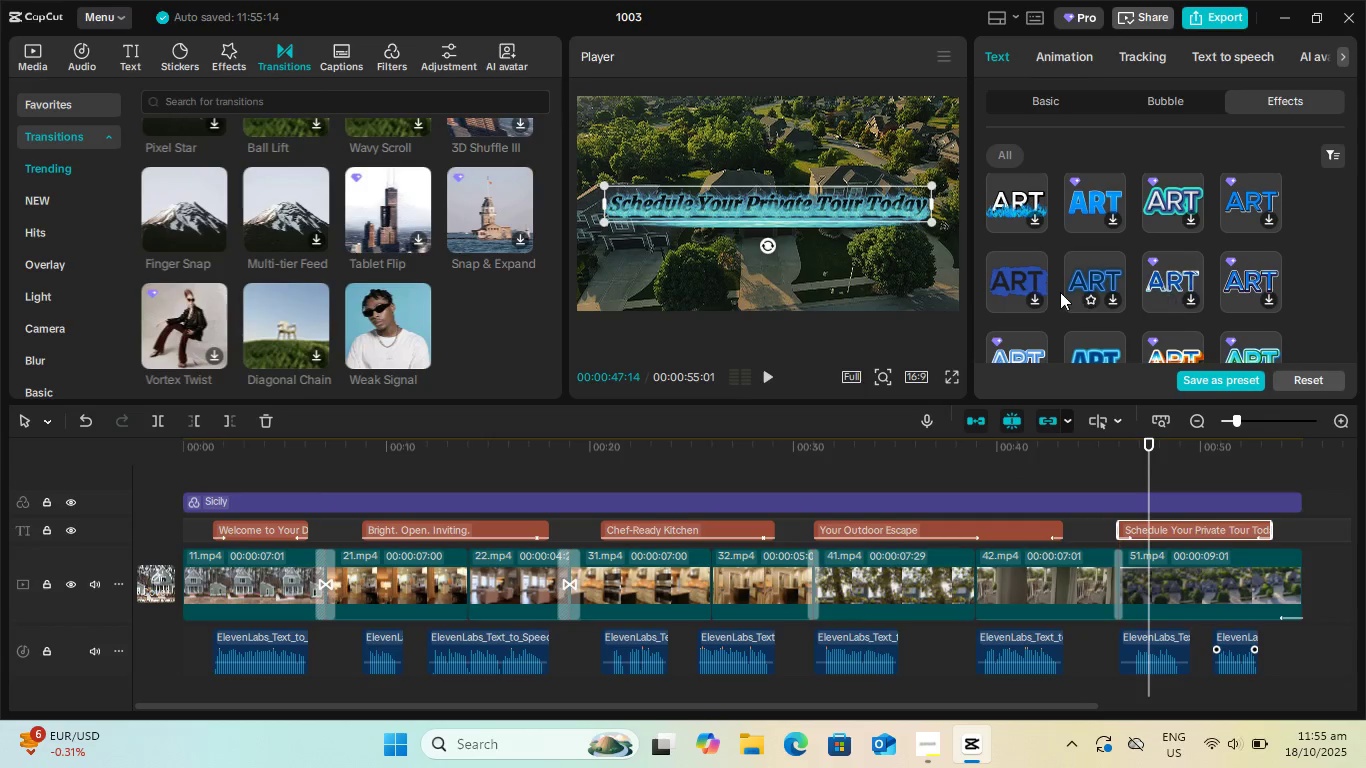 
left_click([1017, 261])
 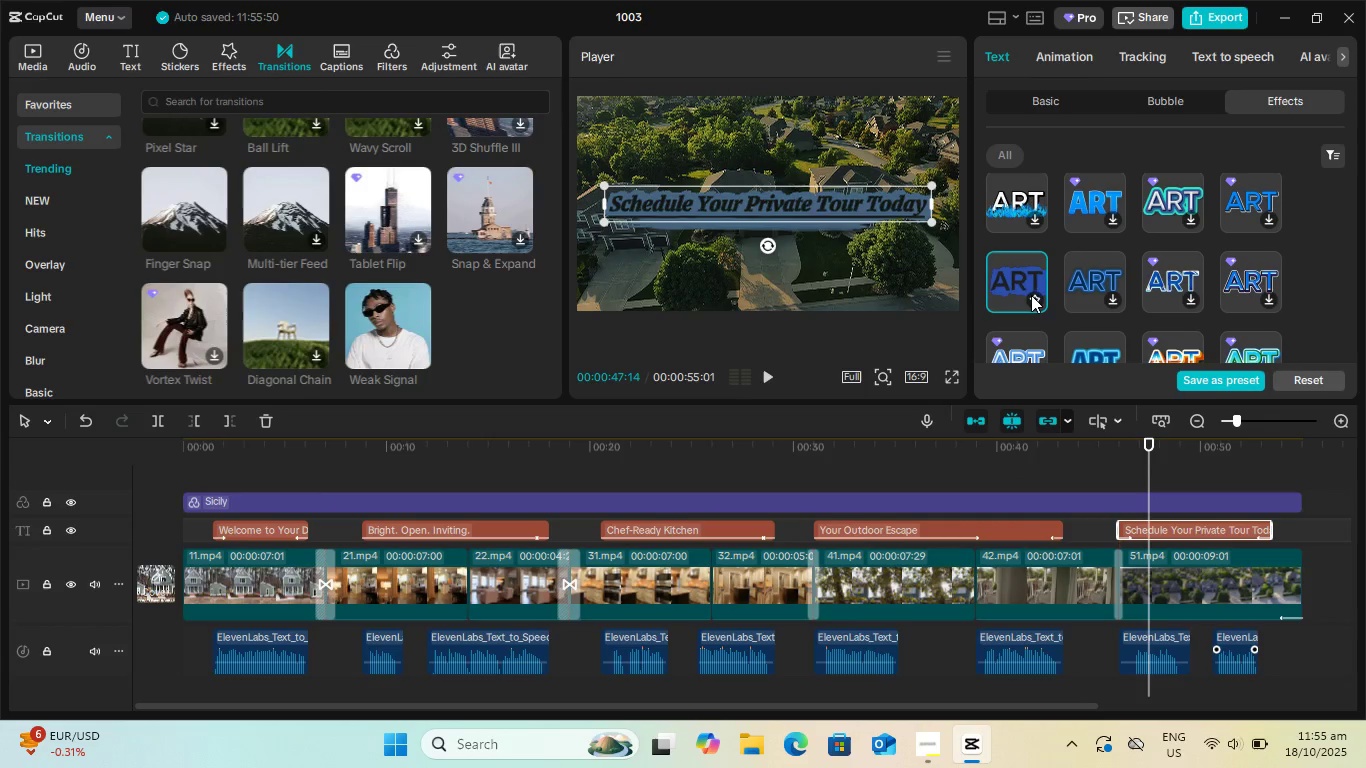 
left_click([1094, 282])
 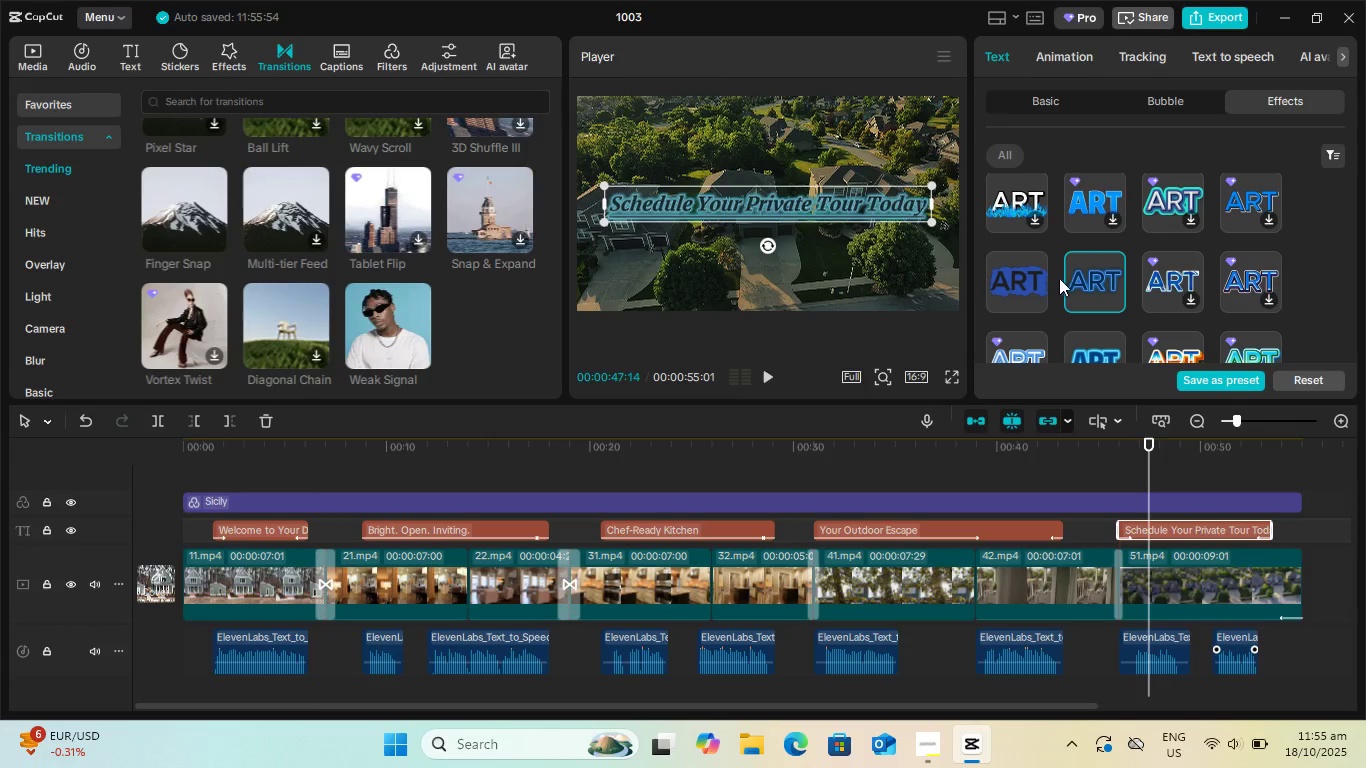 
left_click([1047, 275])
 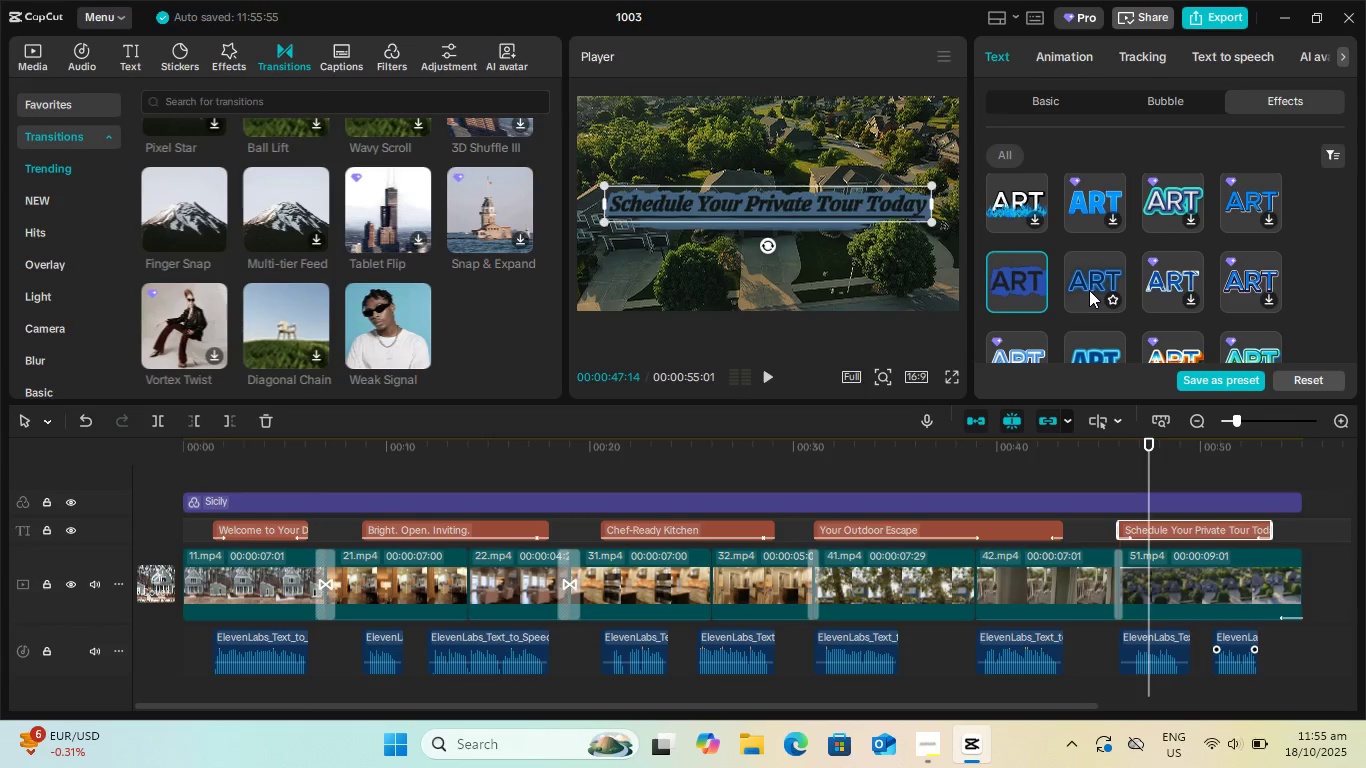 
scroll: coordinate [1098, 294], scroll_direction: up, amount: 1.0
 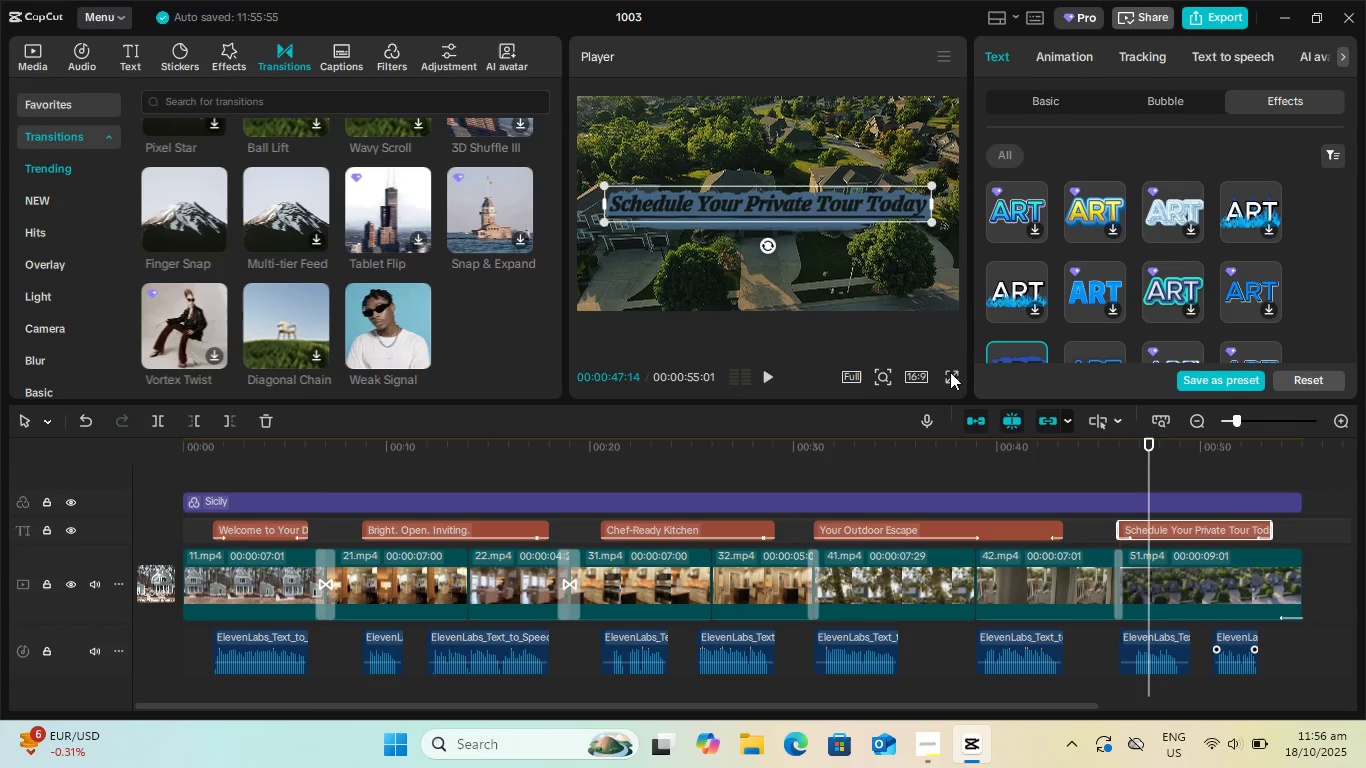 
left_click([1078, 446])
 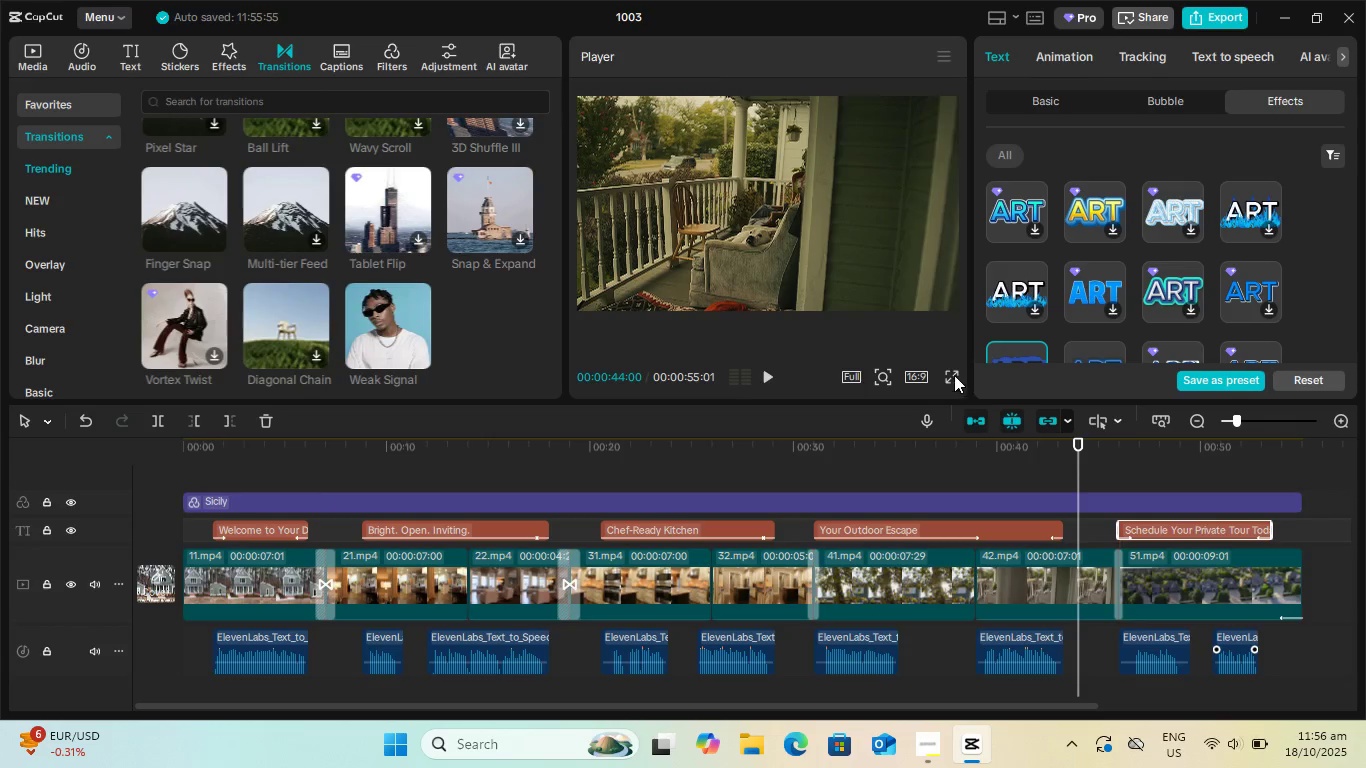 
left_click([954, 375])
 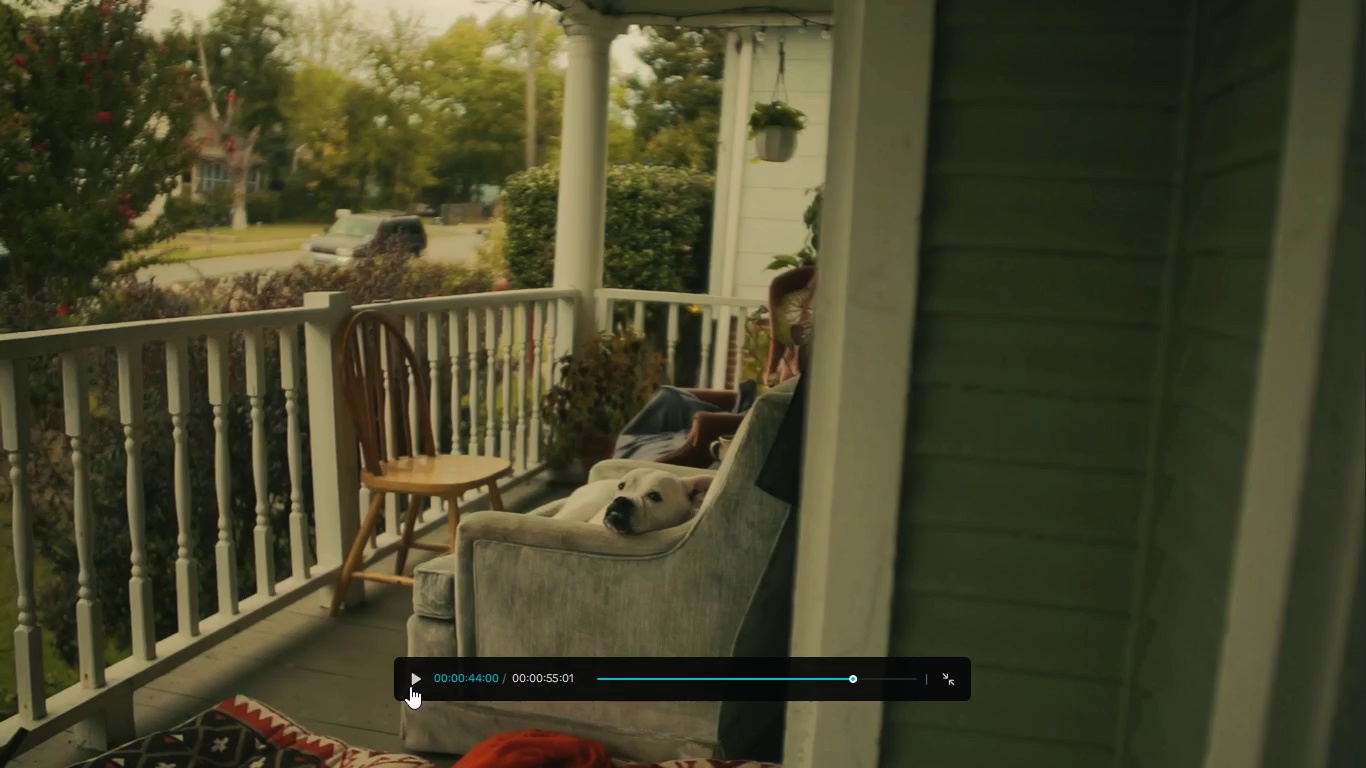 
left_click([410, 677])
 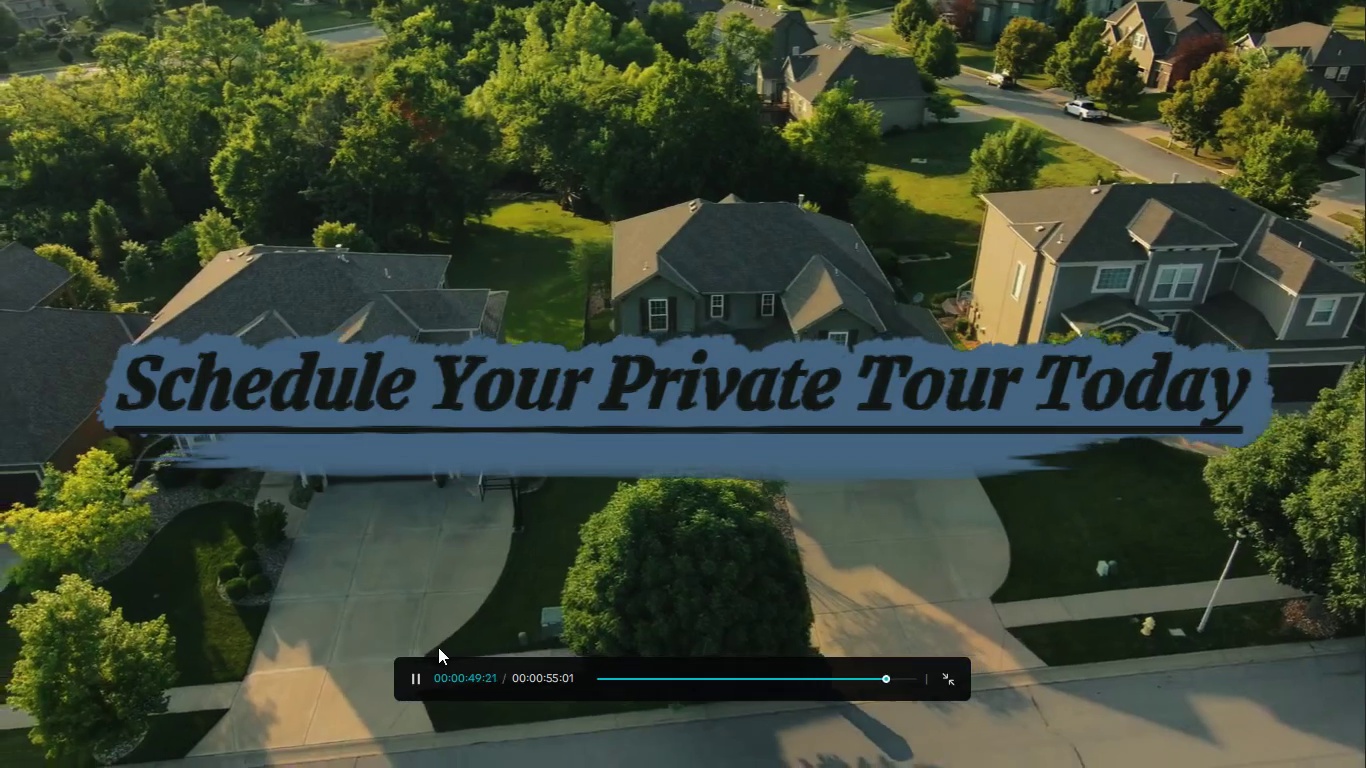 
wait(7.67)
 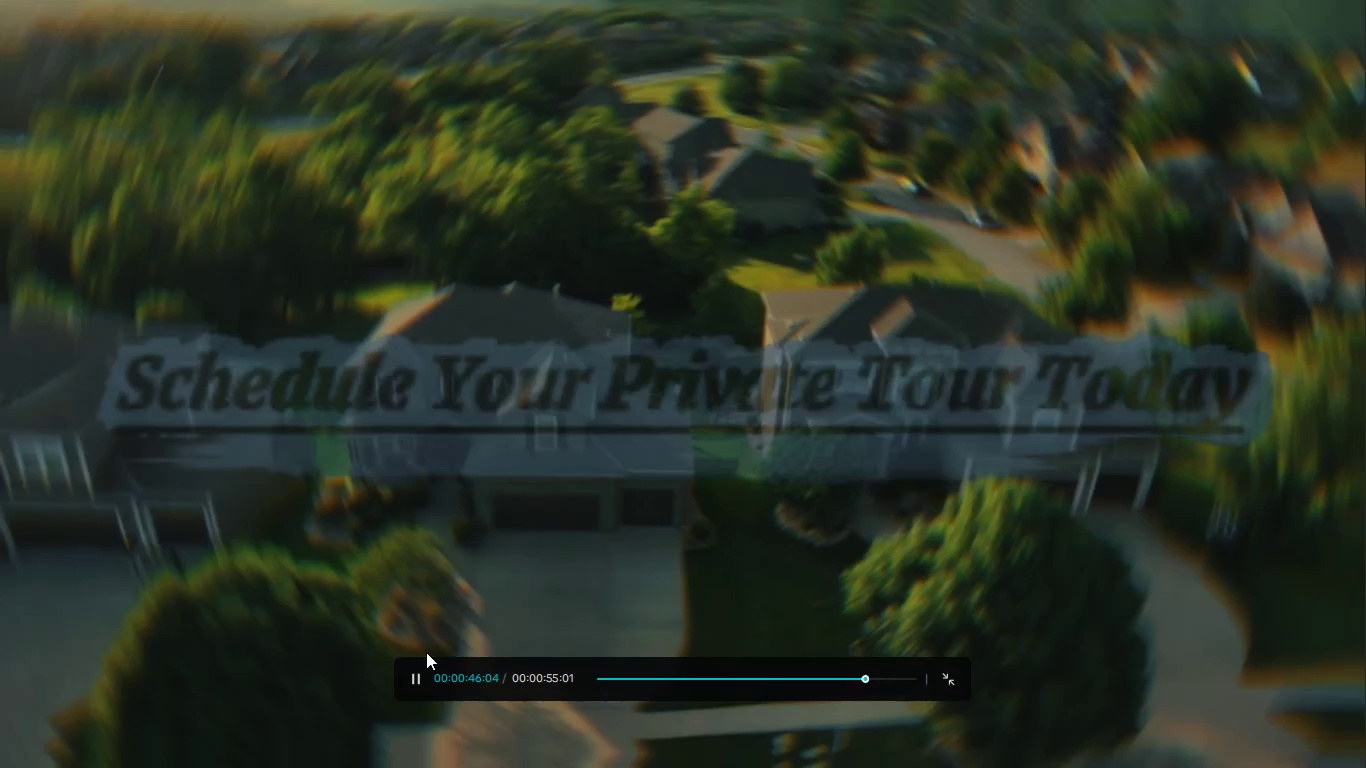 
left_click([947, 664])
 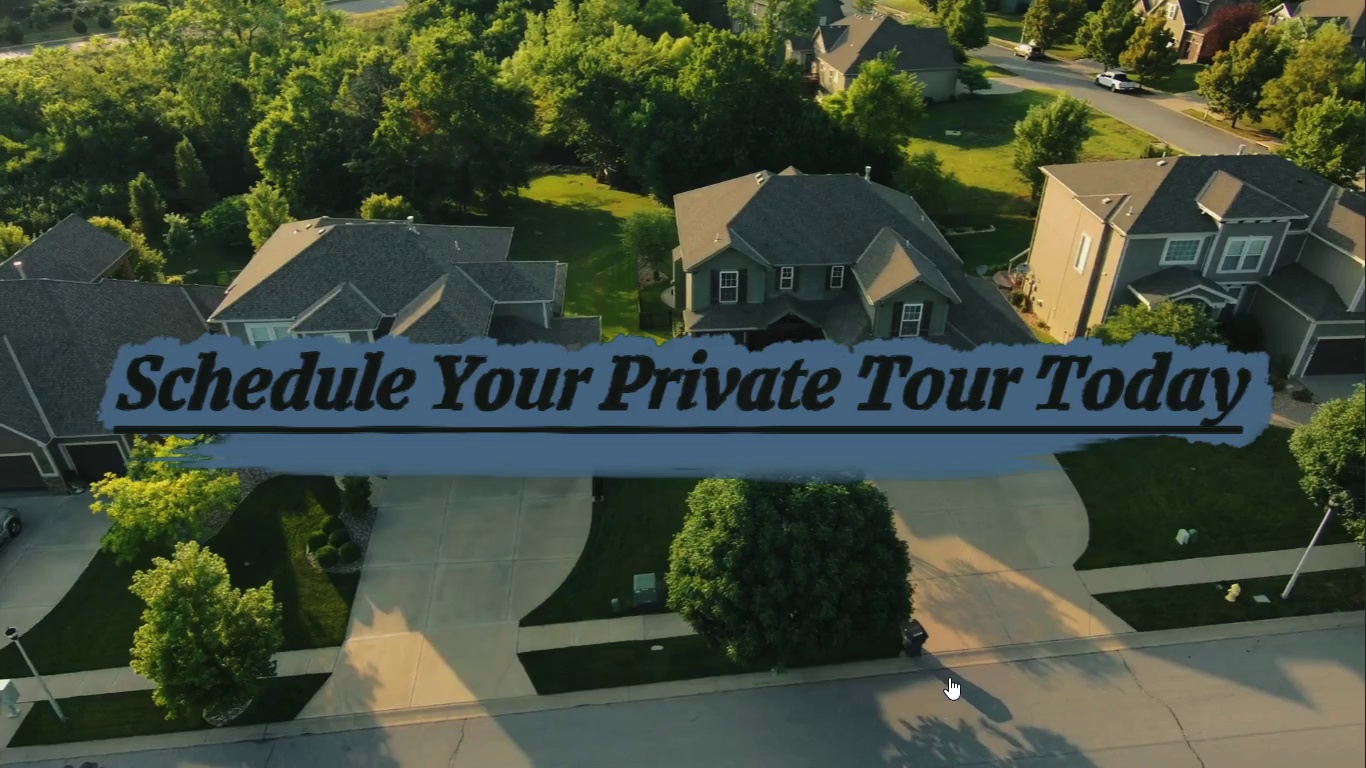 
left_click([949, 677])
 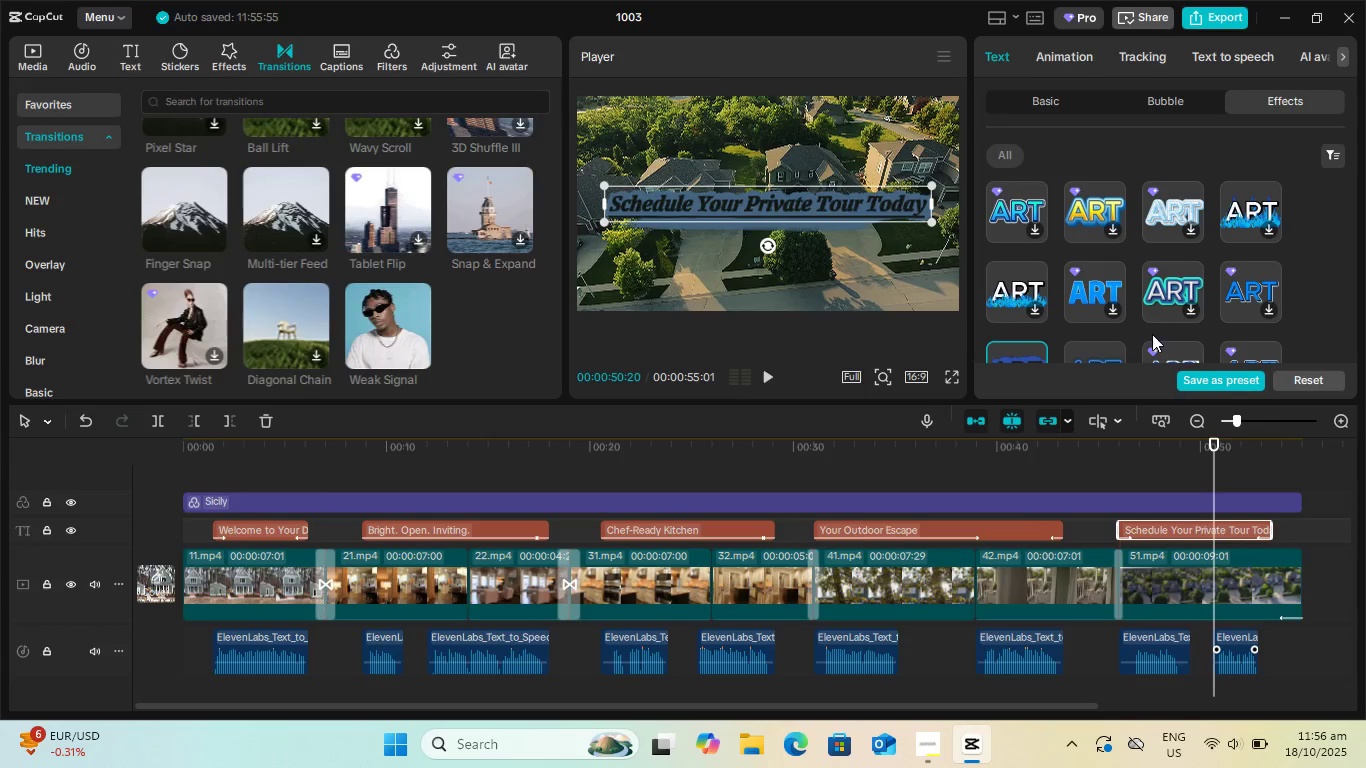 
scroll: coordinate [1157, 287], scroll_direction: down, amount: 1.0
 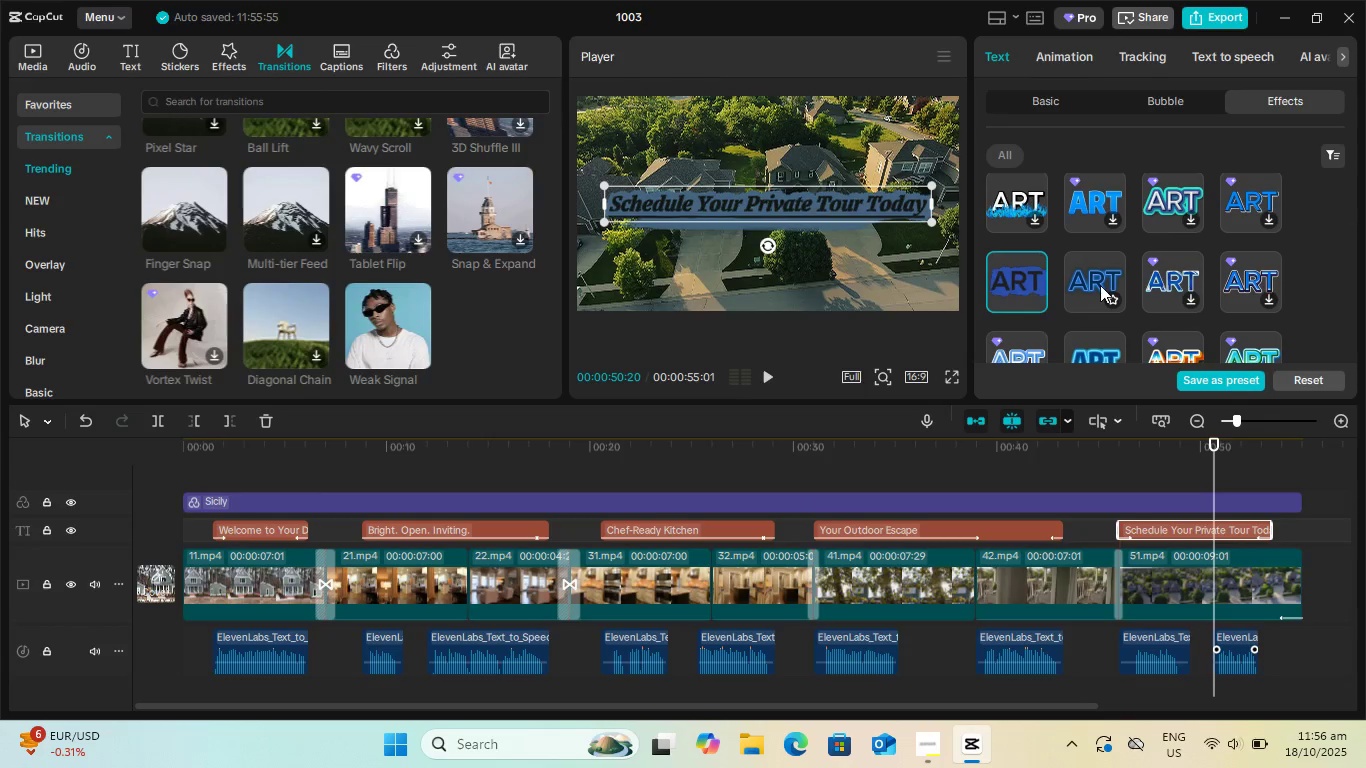 
left_click([1100, 285])
 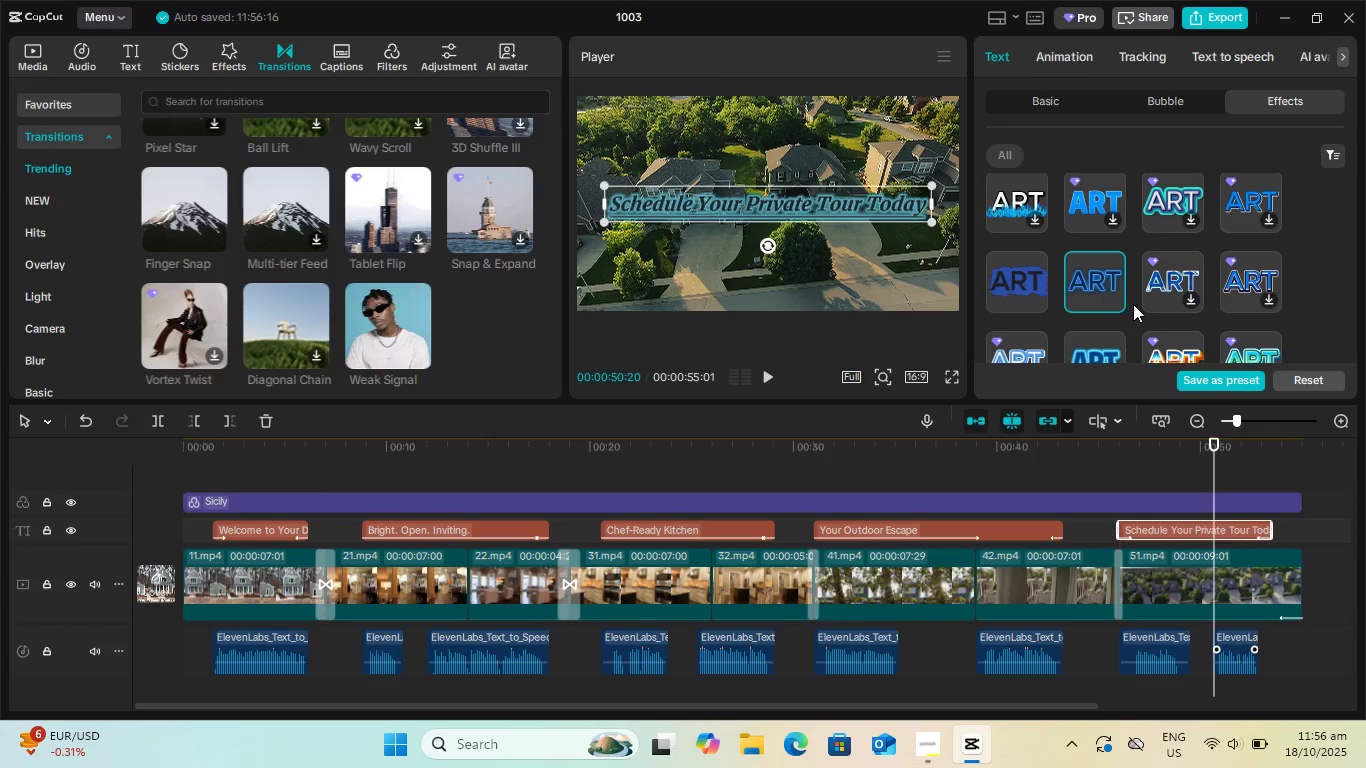 
scroll: coordinate [1164, 291], scroll_direction: up, amount: 2.0
 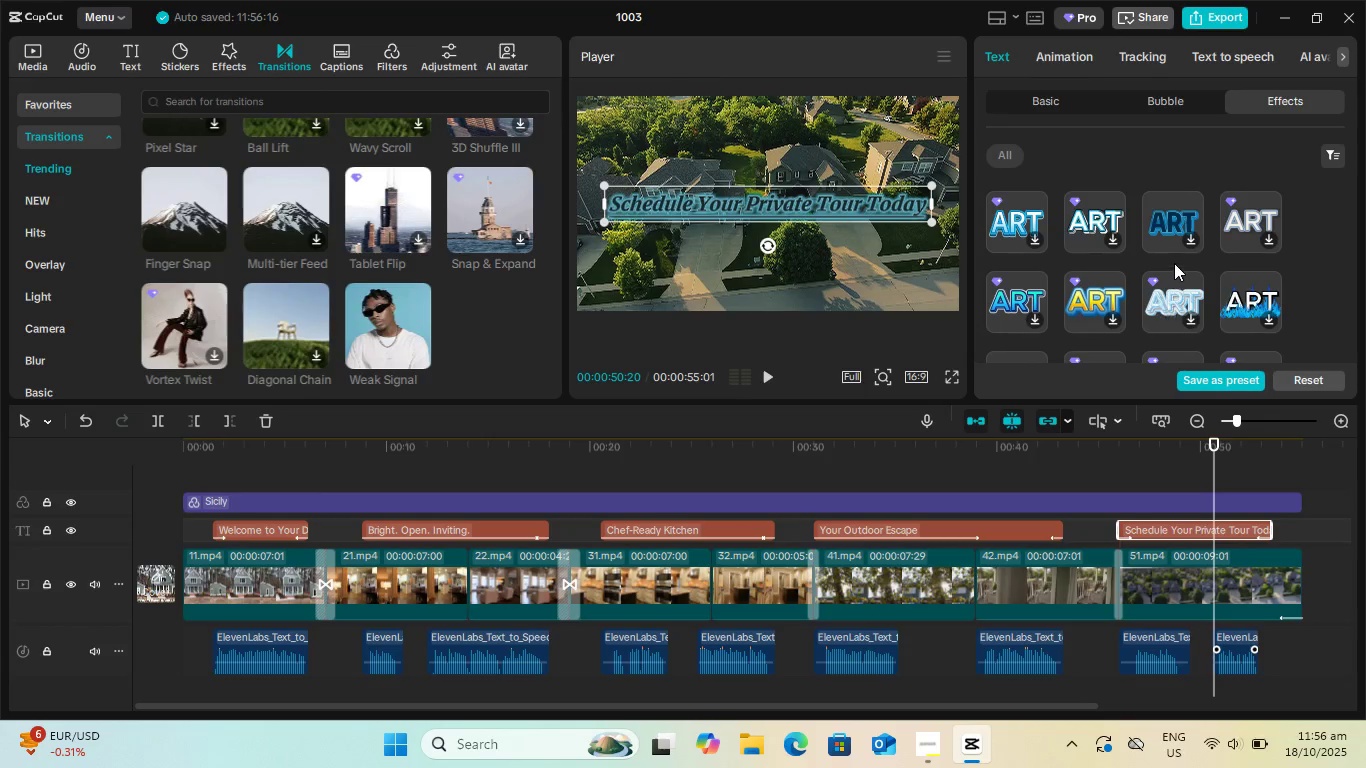 
left_click([1170, 219])
 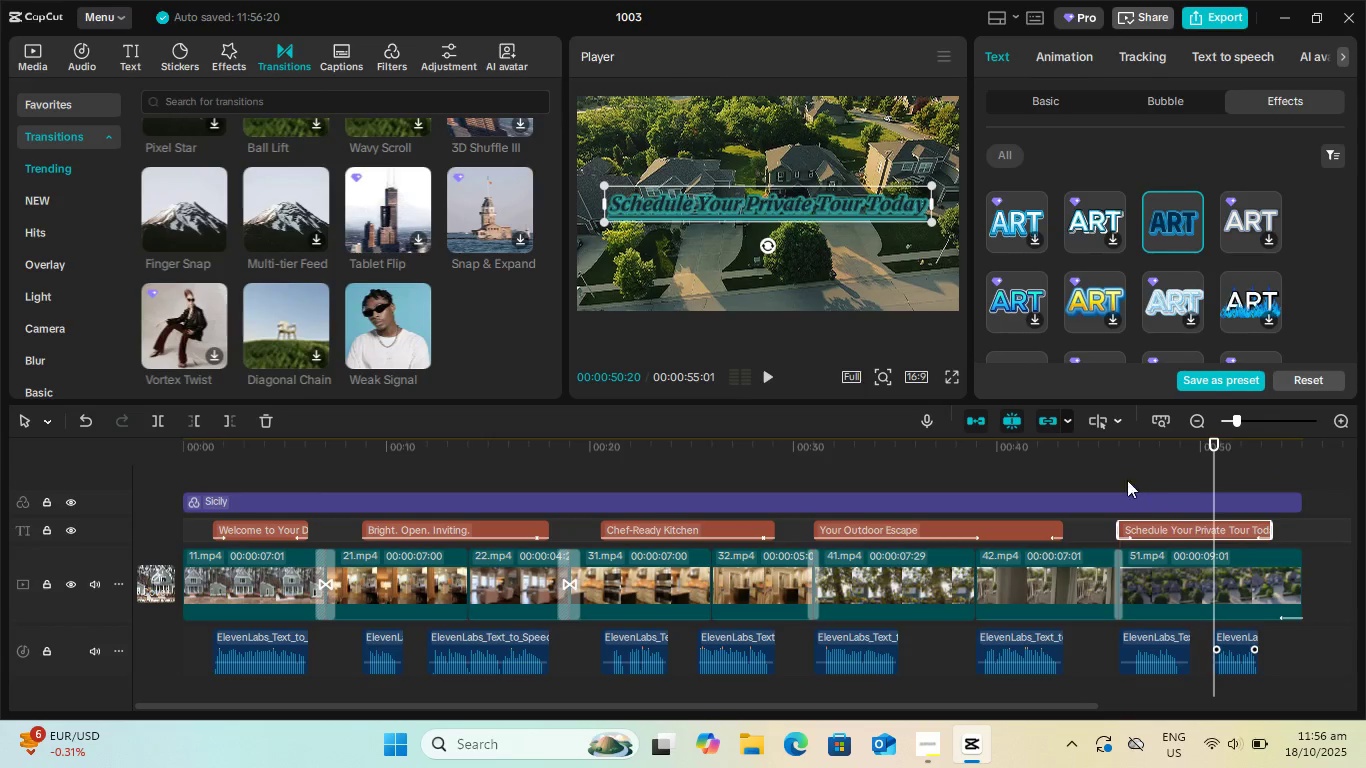 
left_click([955, 371])
 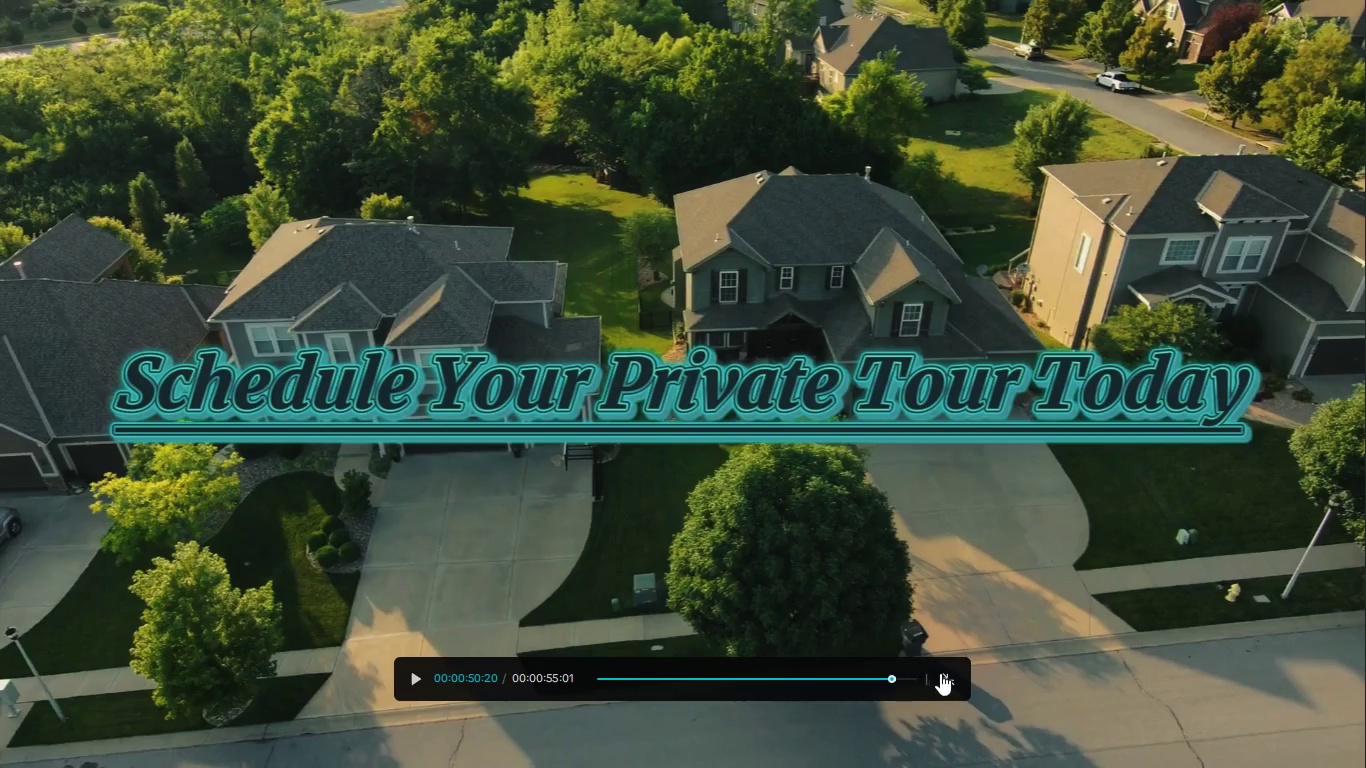 
left_click([945, 677])
 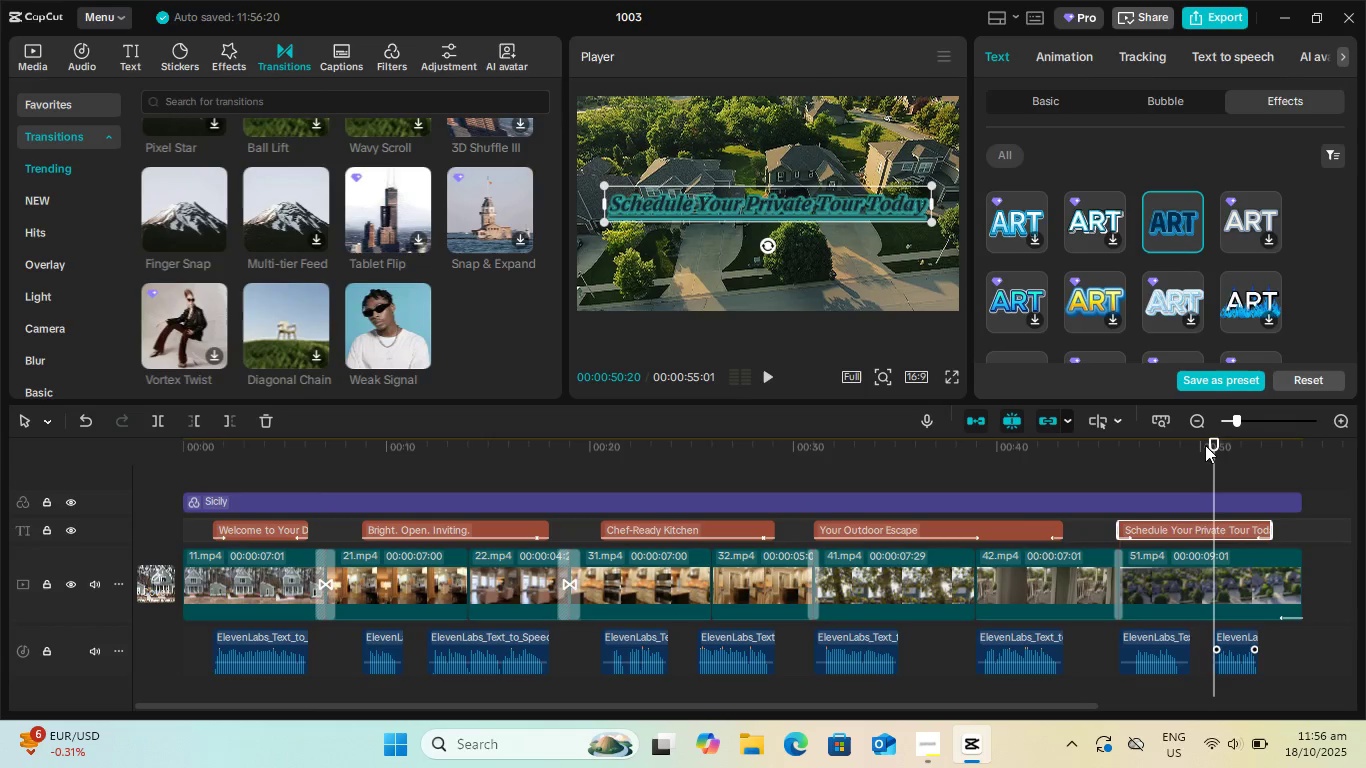 
left_click_drag(start_coordinate=[1209, 437], to_coordinate=[0, 455])